 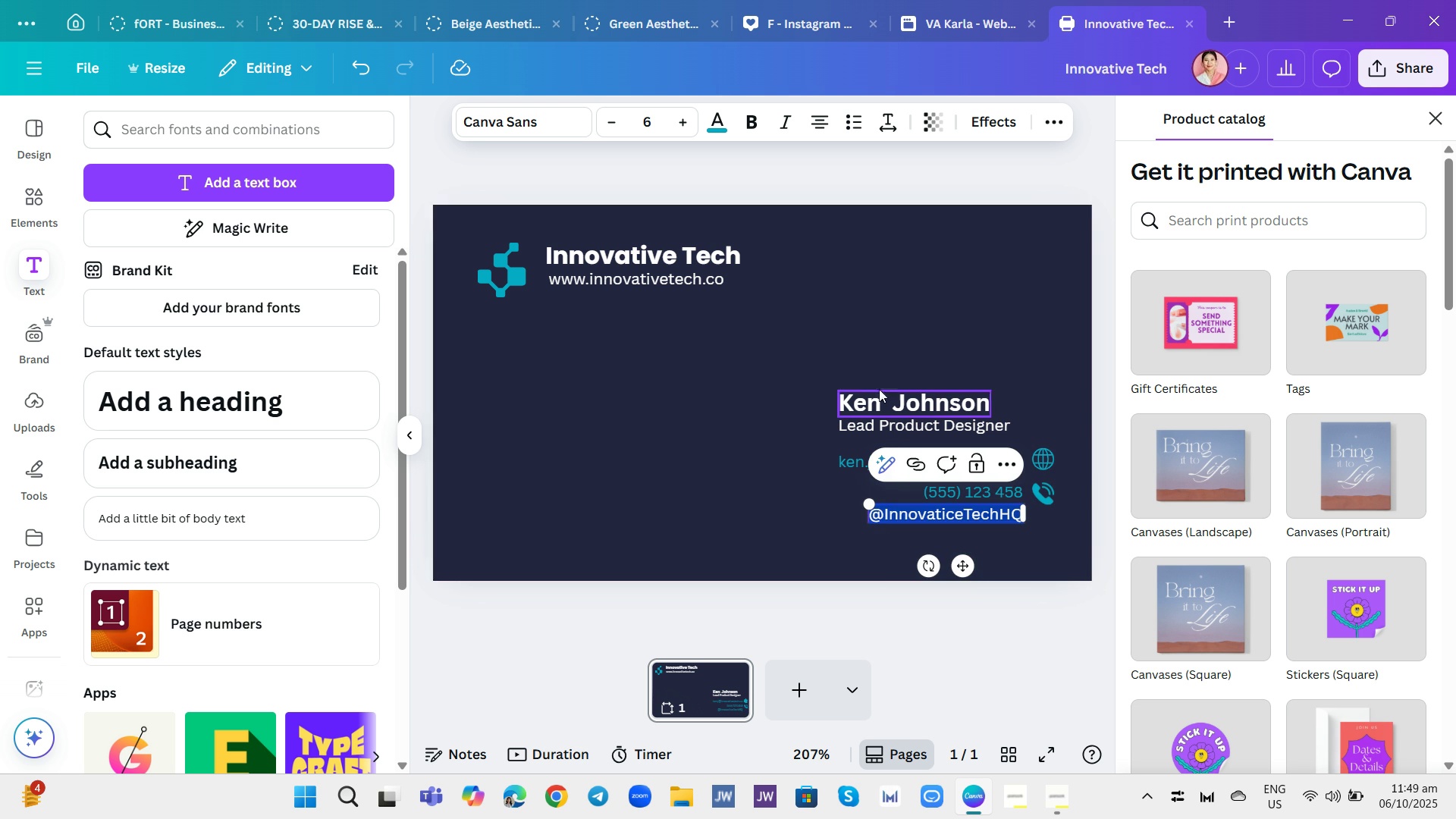 
left_click([718, 121])
 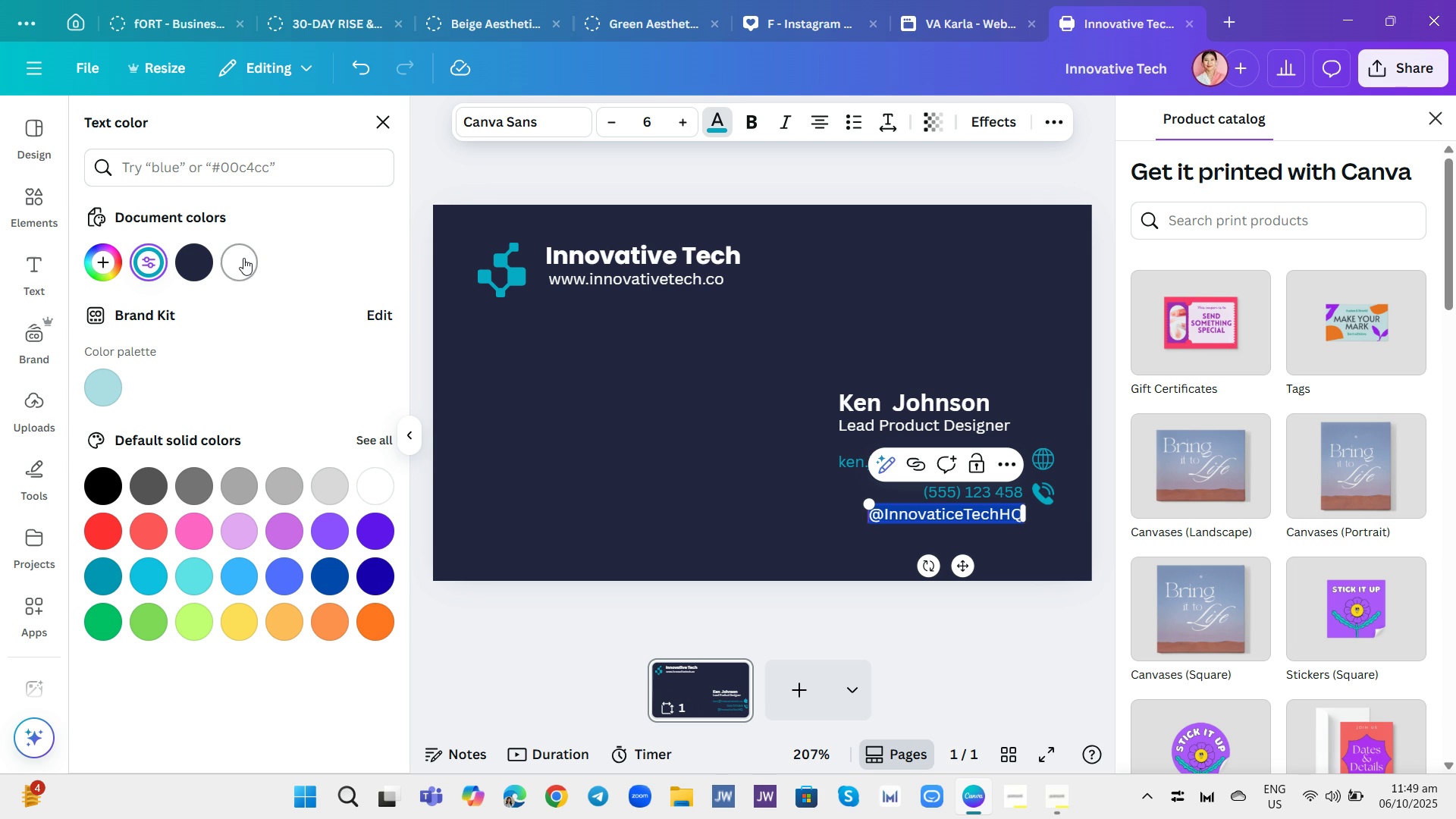 
left_click([242, 258])
 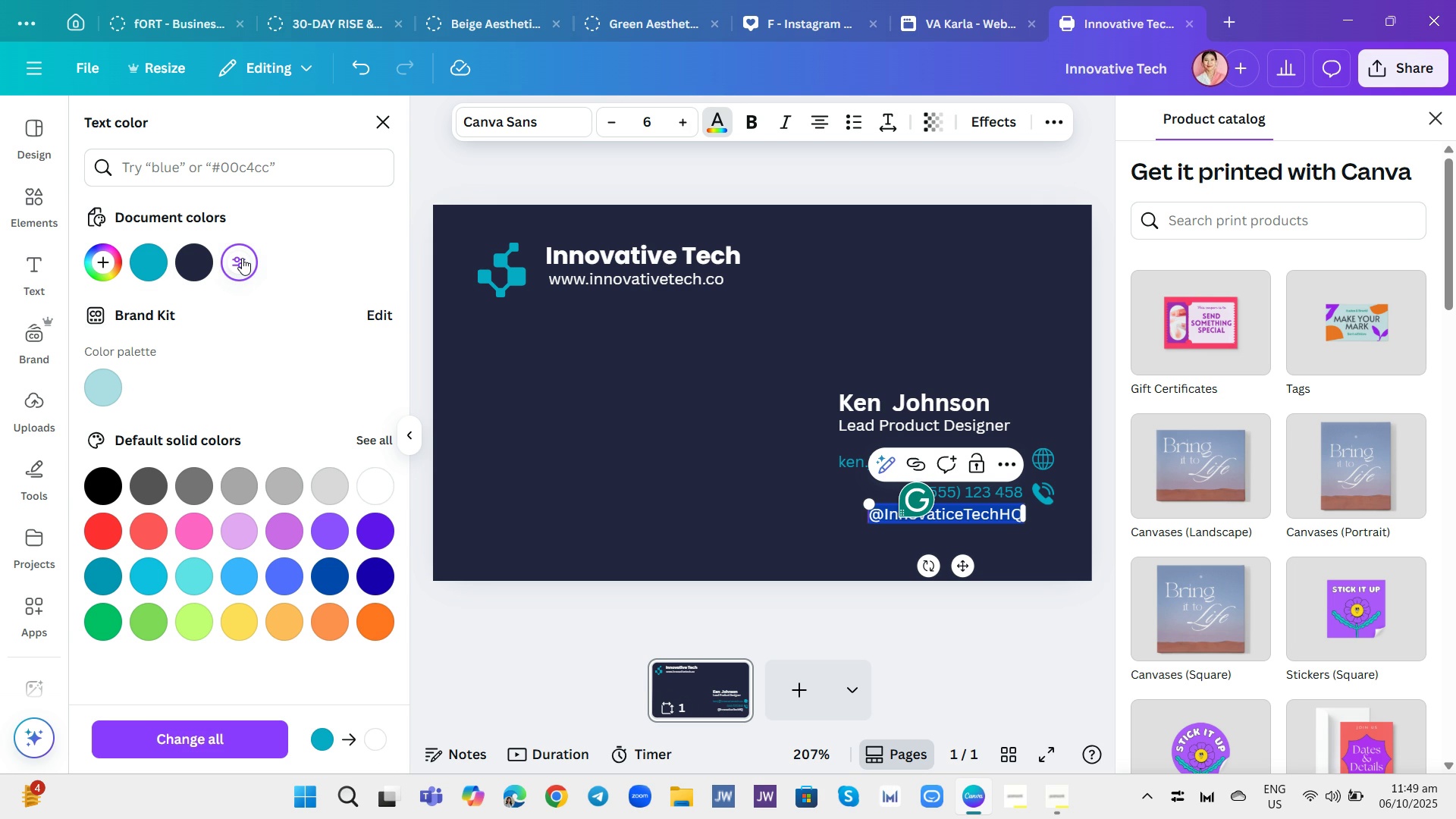 
wait(11.65)
 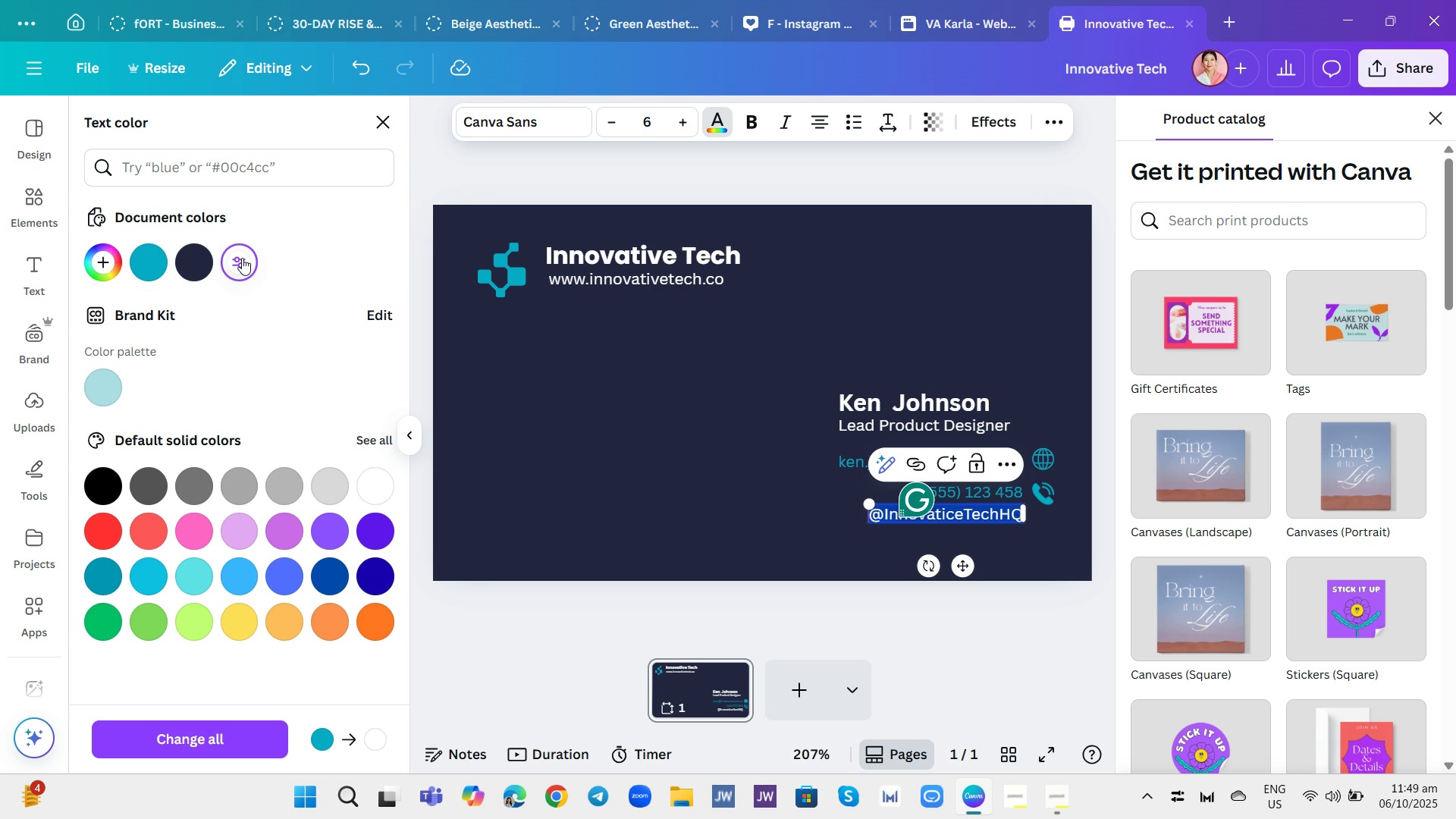 
left_click([150, 139])
 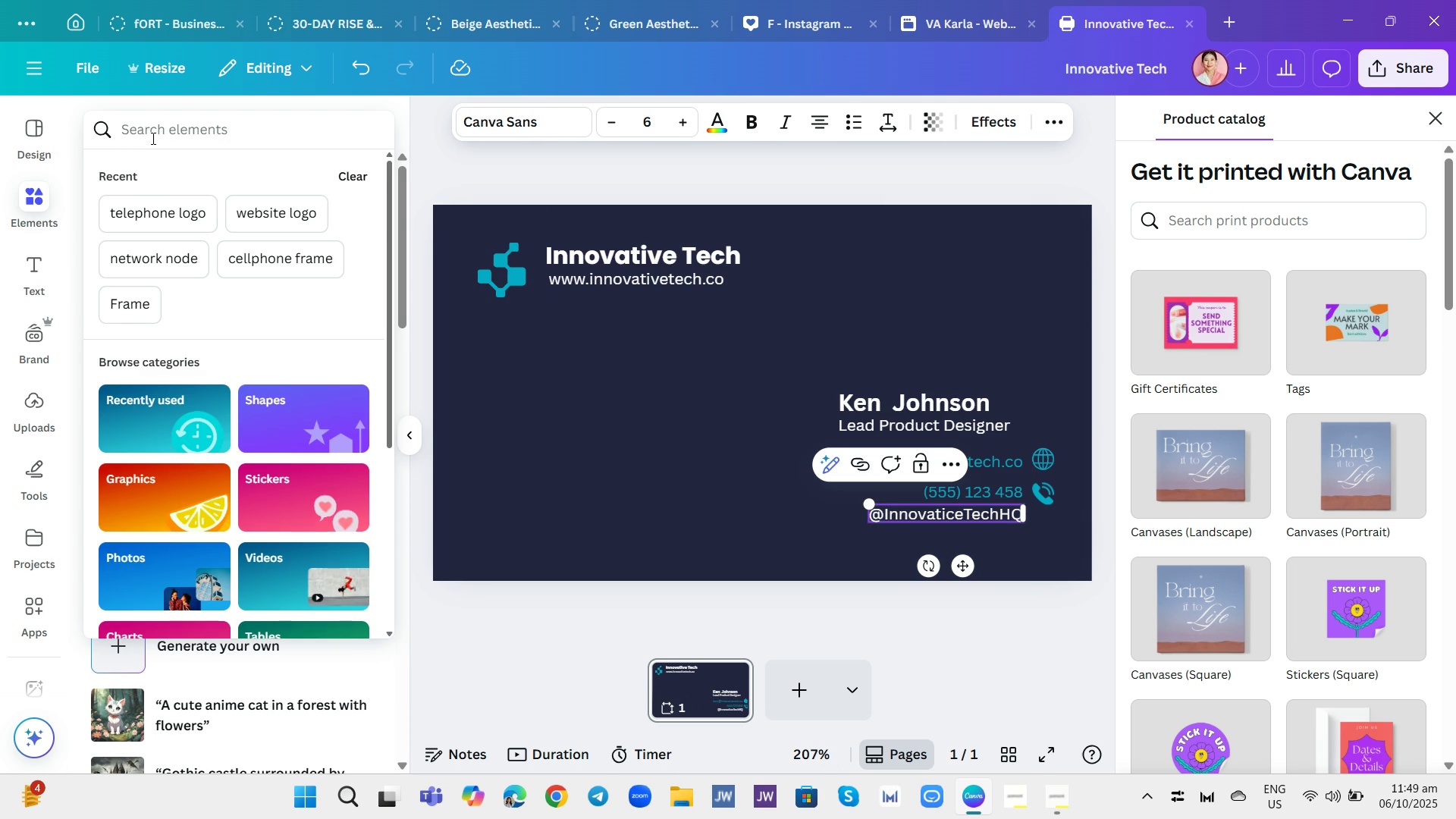 
type(f )
key(Backspace)
type(acebook logo)
 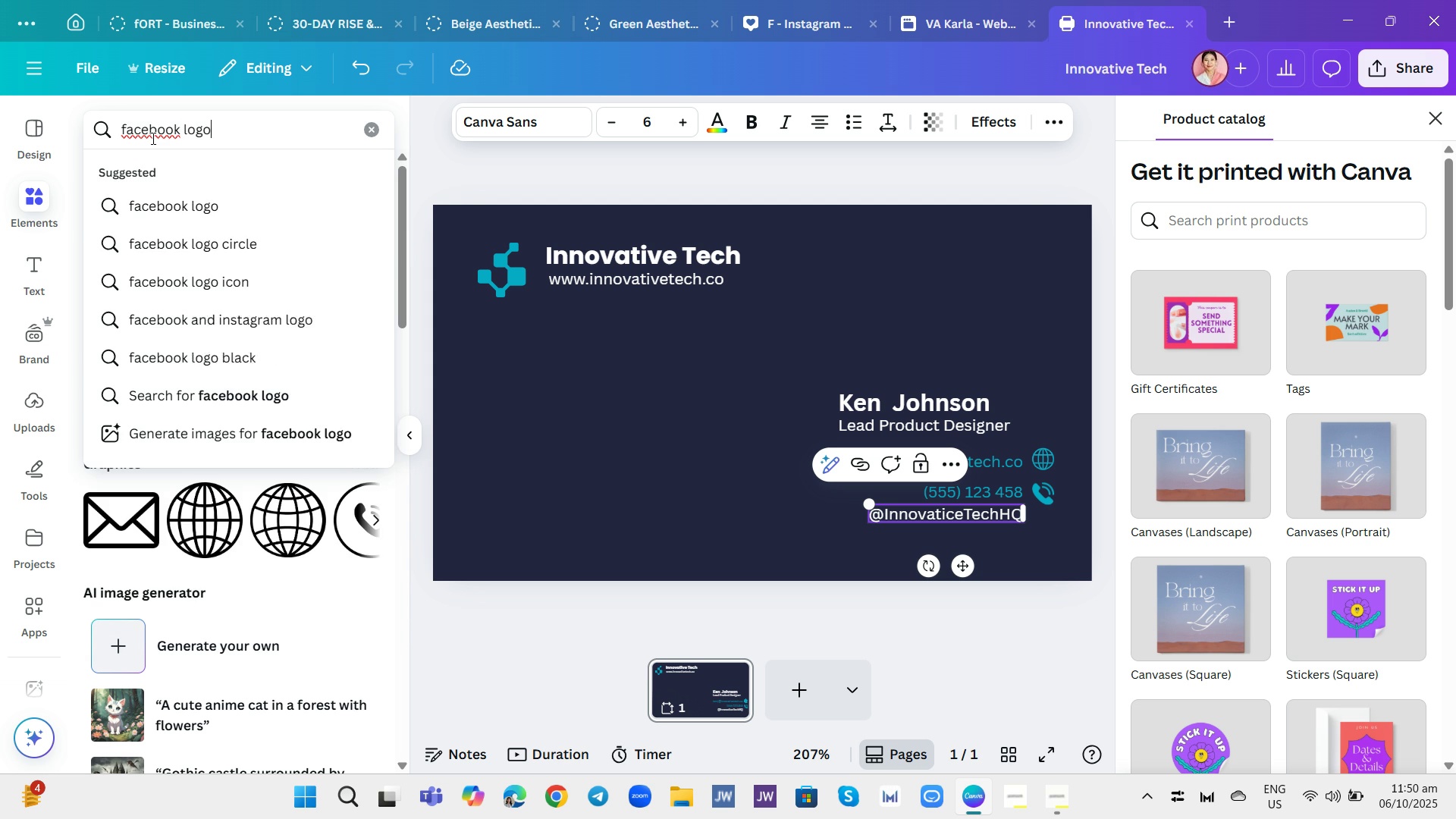 
key(Enter)
 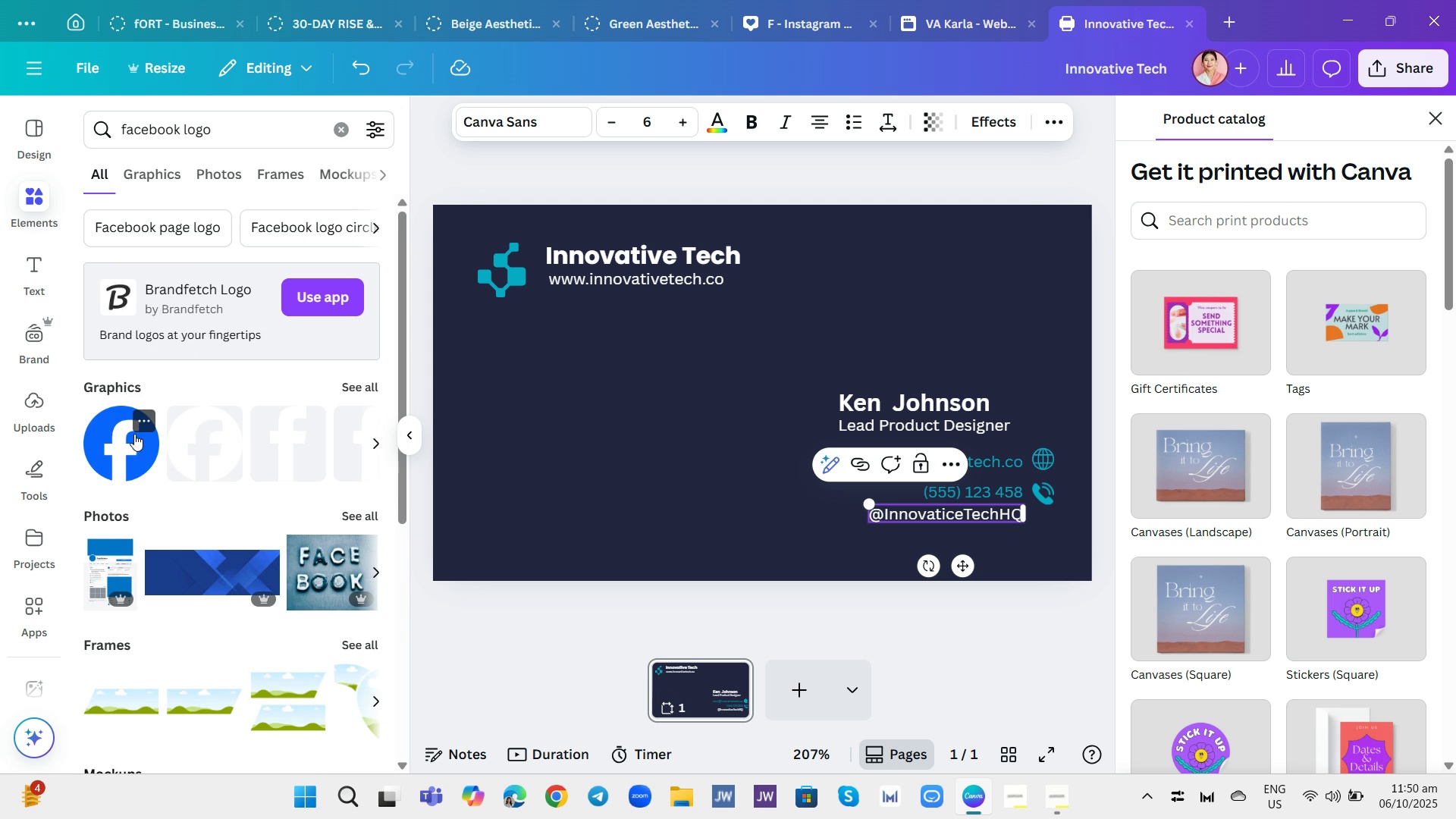 
left_click([133, 450])